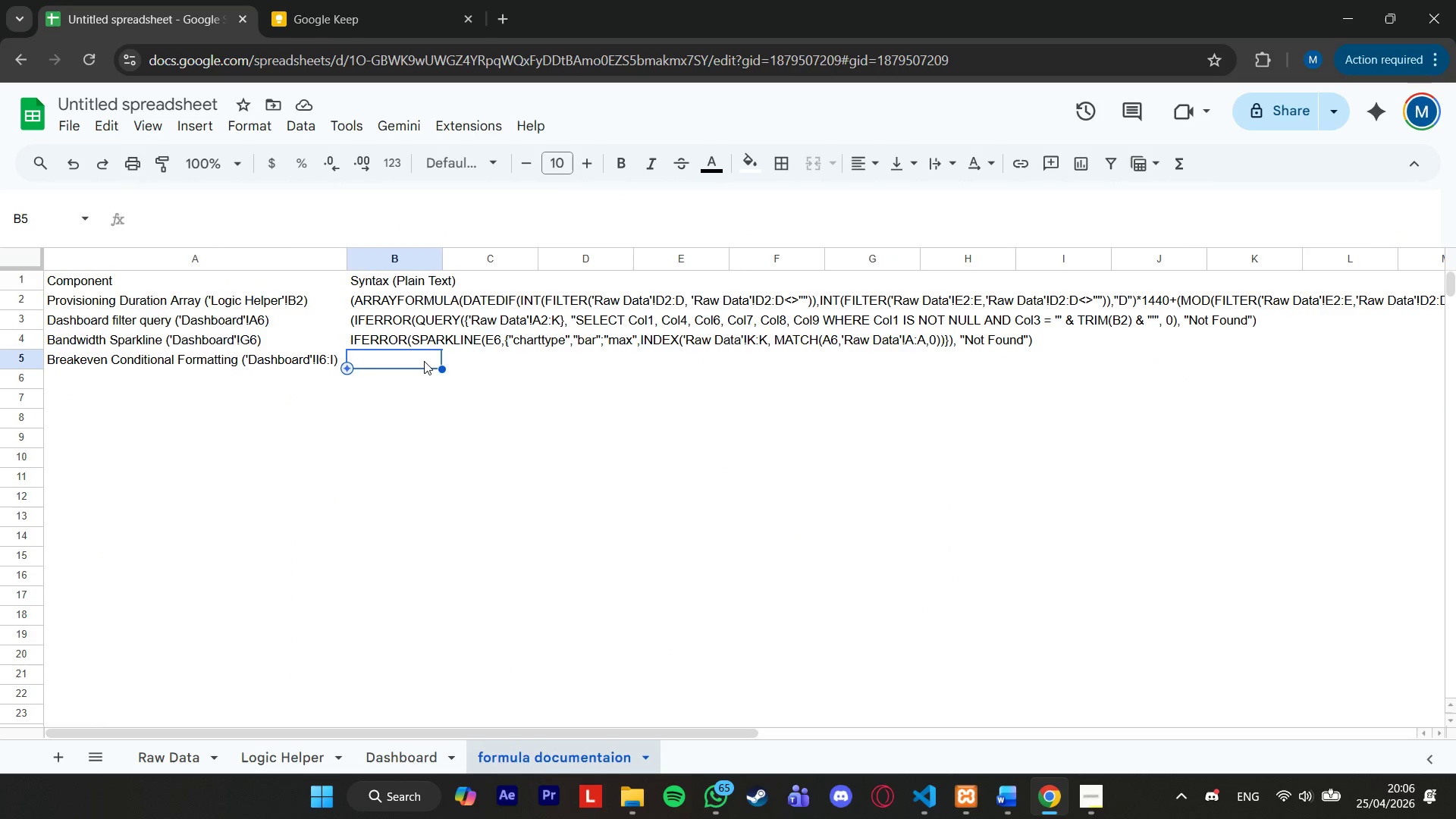 
left_click([415, 362])
 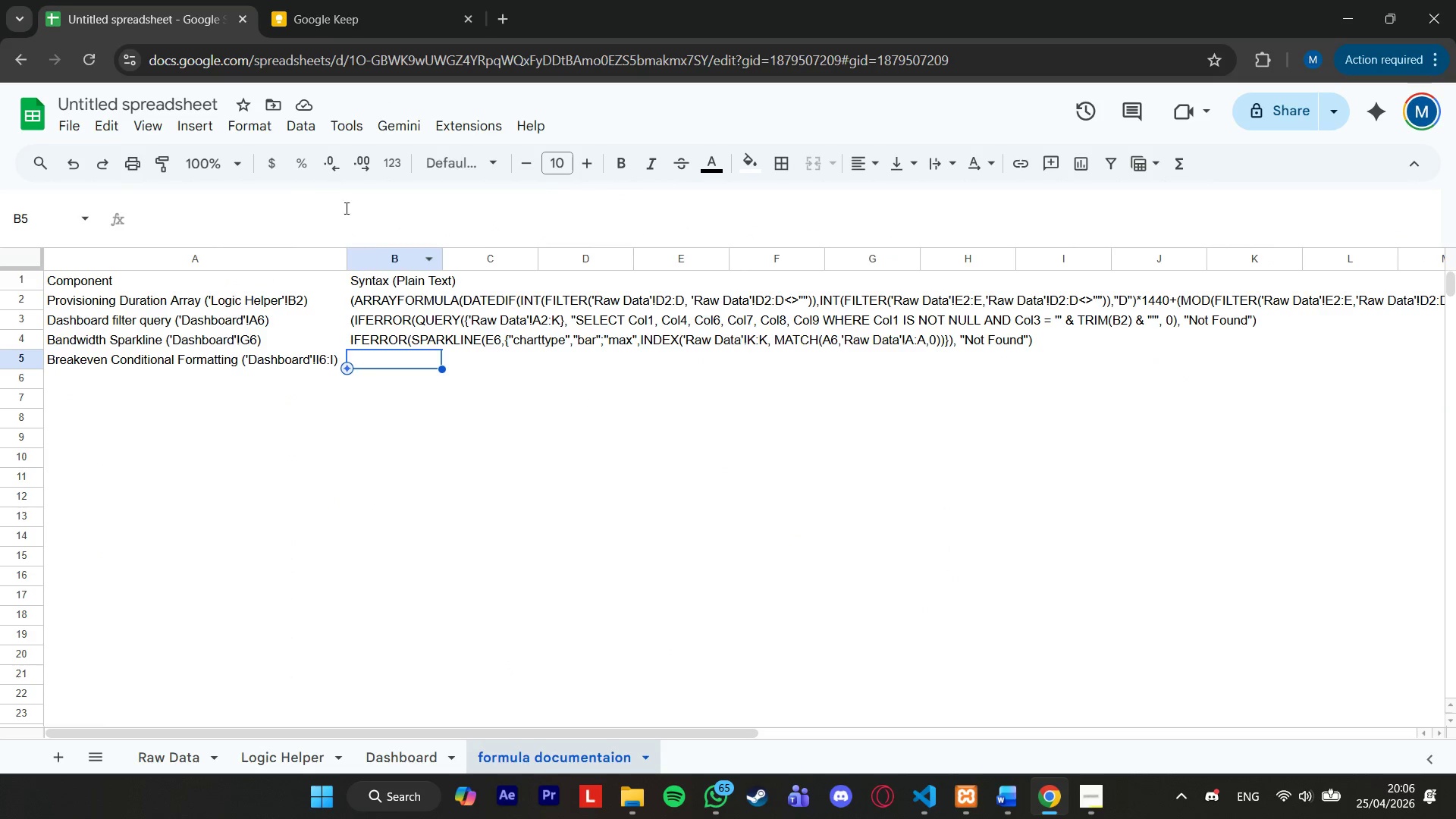 
hold_key(key=ControlLeft, duration=0.34)
 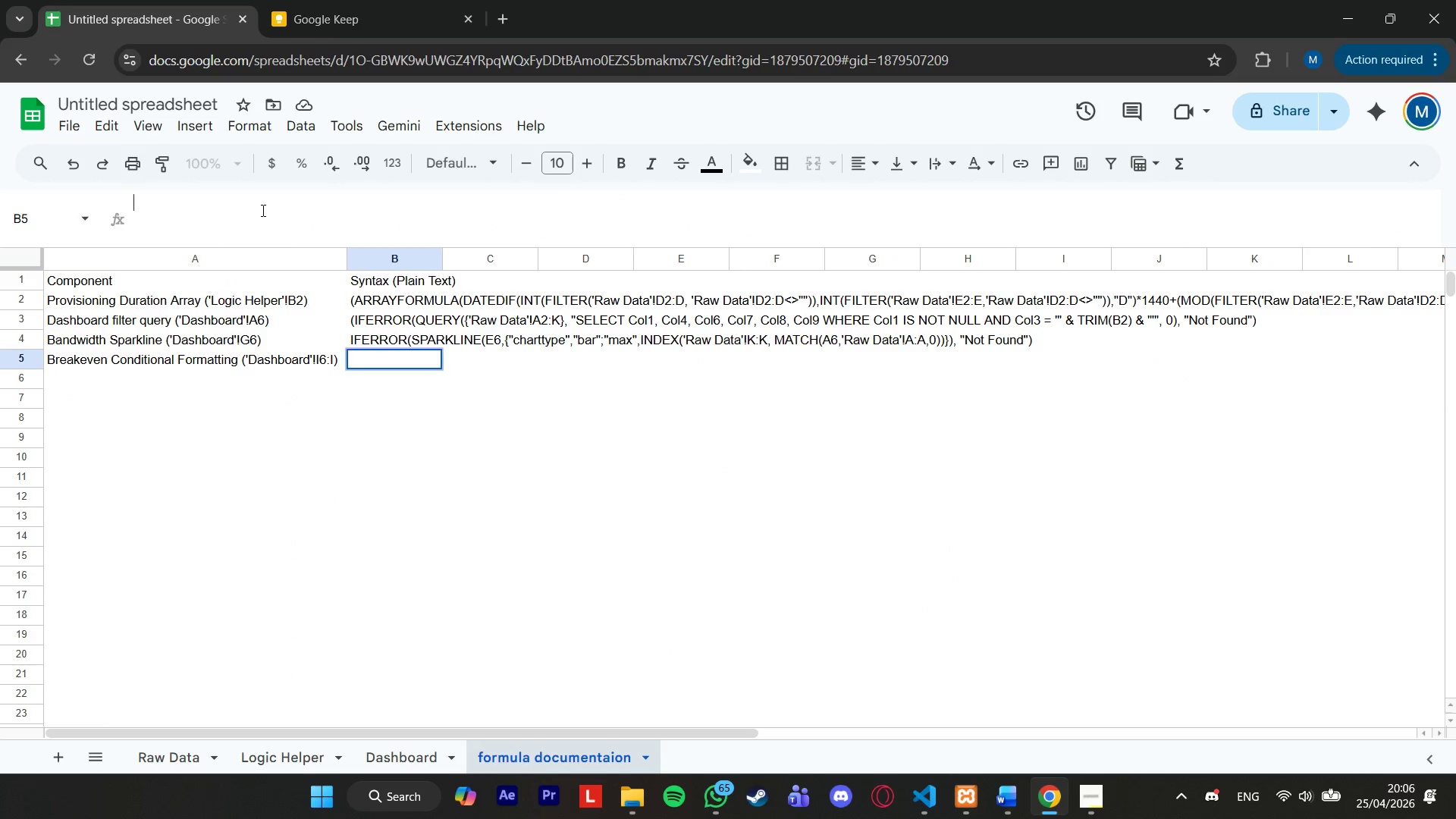 
left_click([262, 210])
 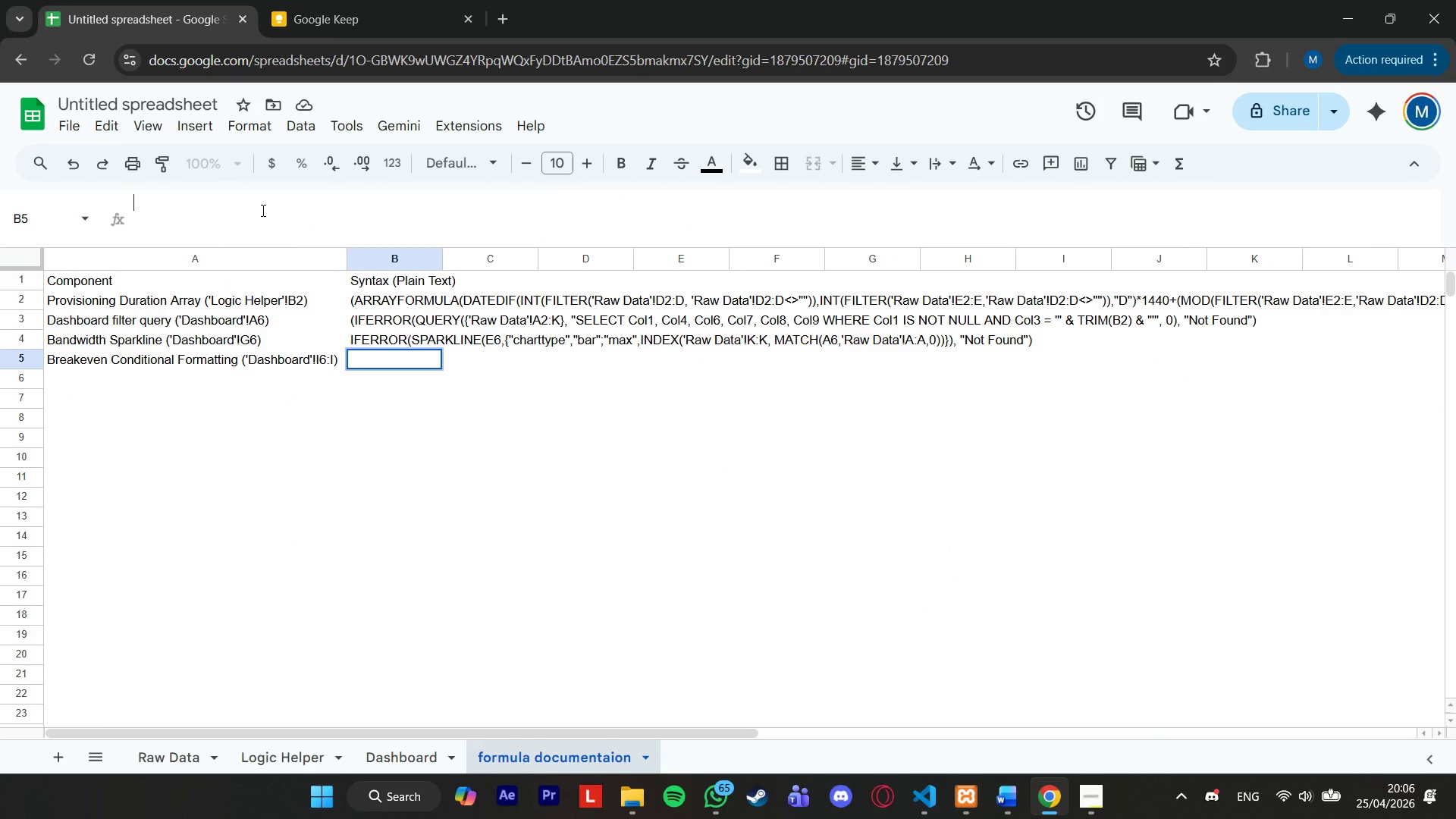 
key(Control+ControlLeft)
 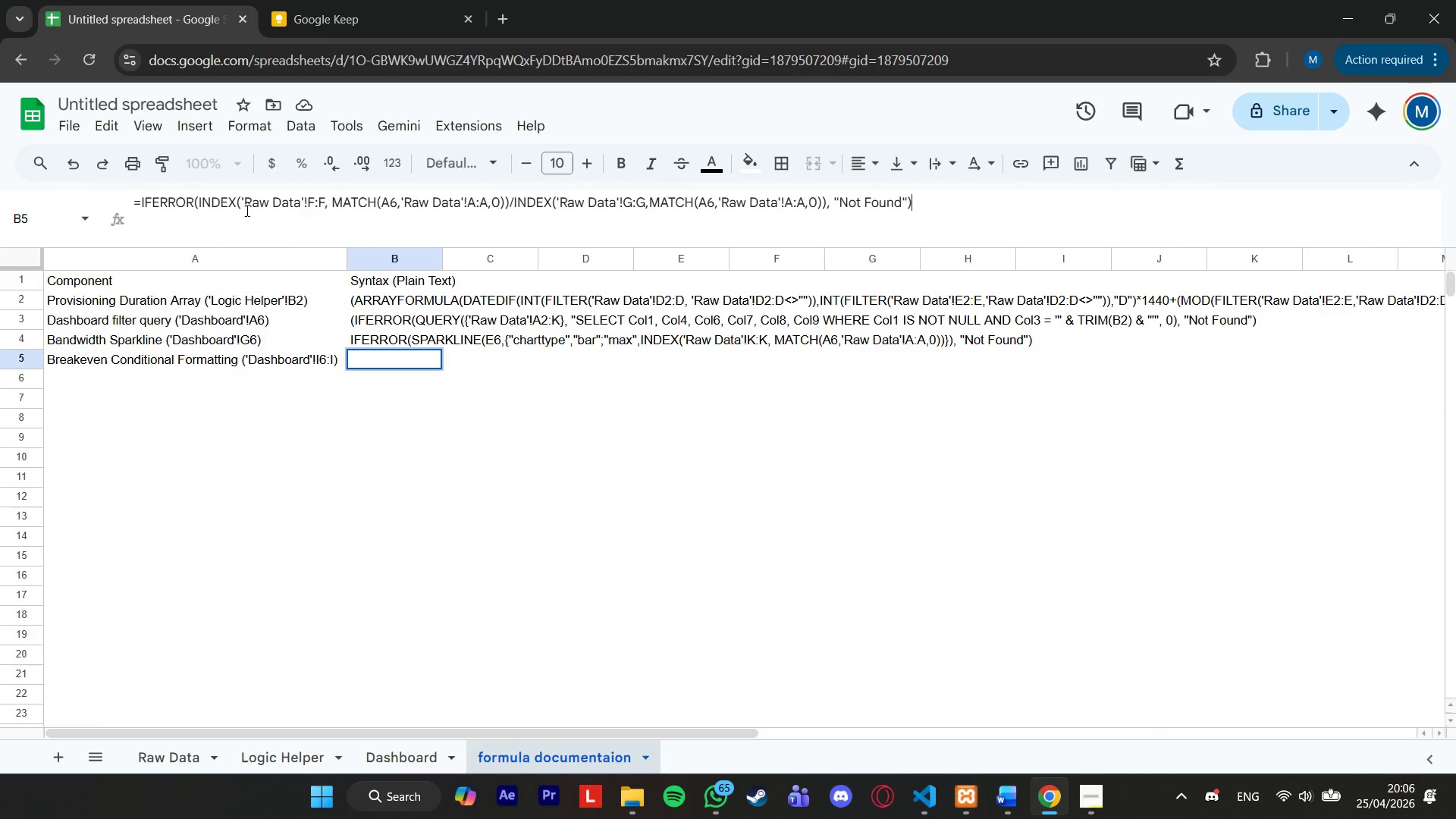 
key(Control+V)
 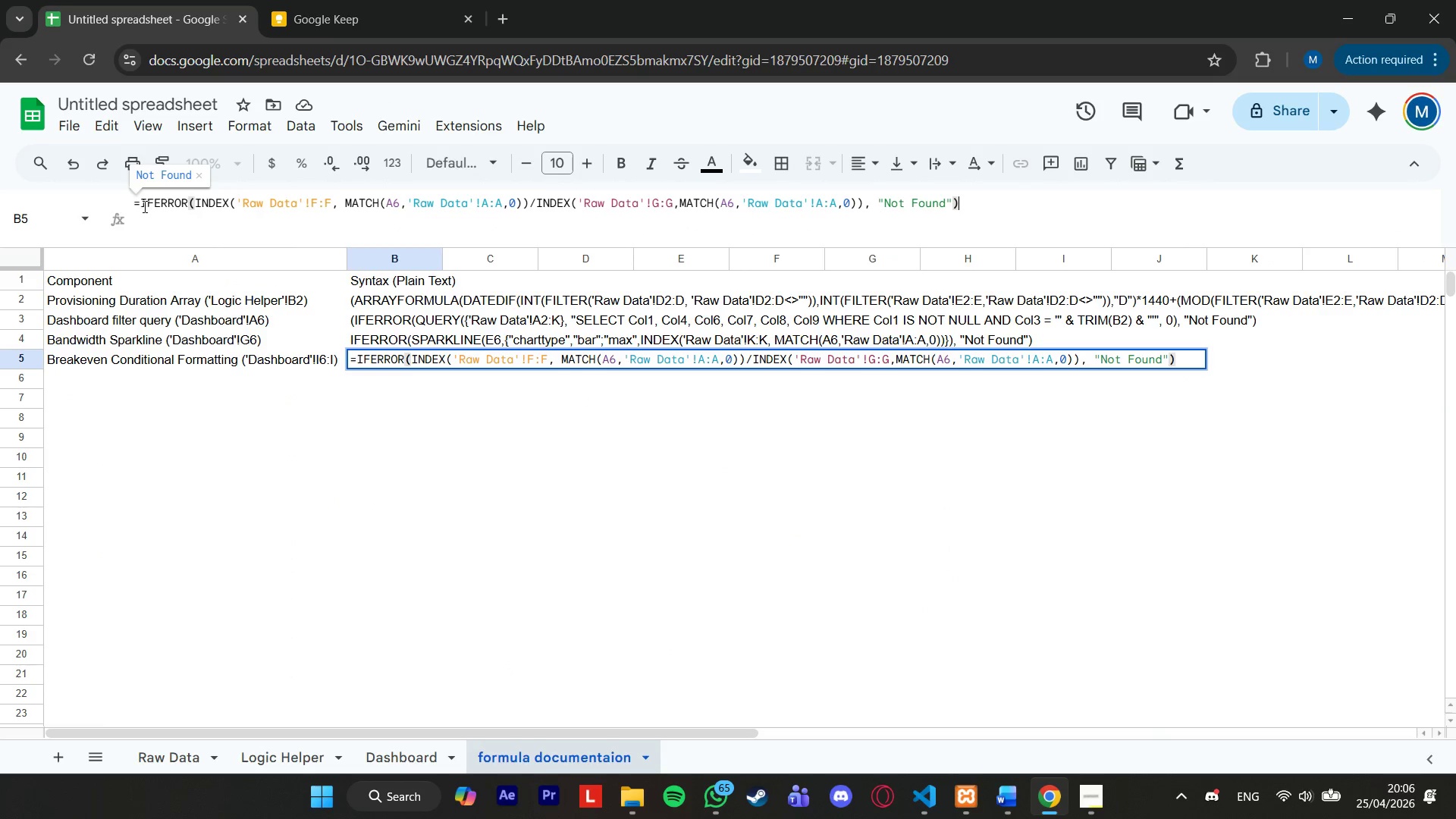 
left_click([140, 203])
 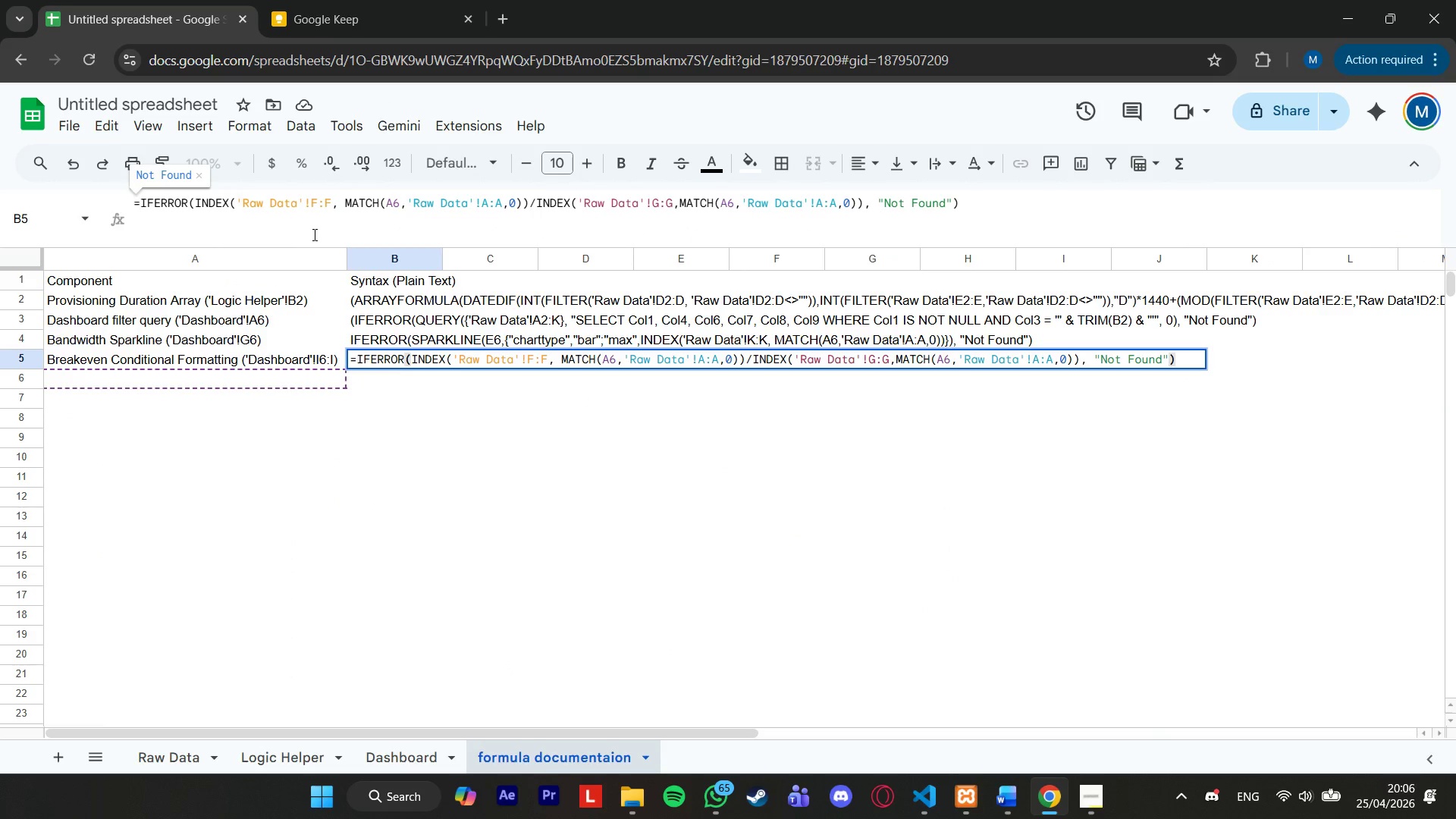 
key(Backspace)
 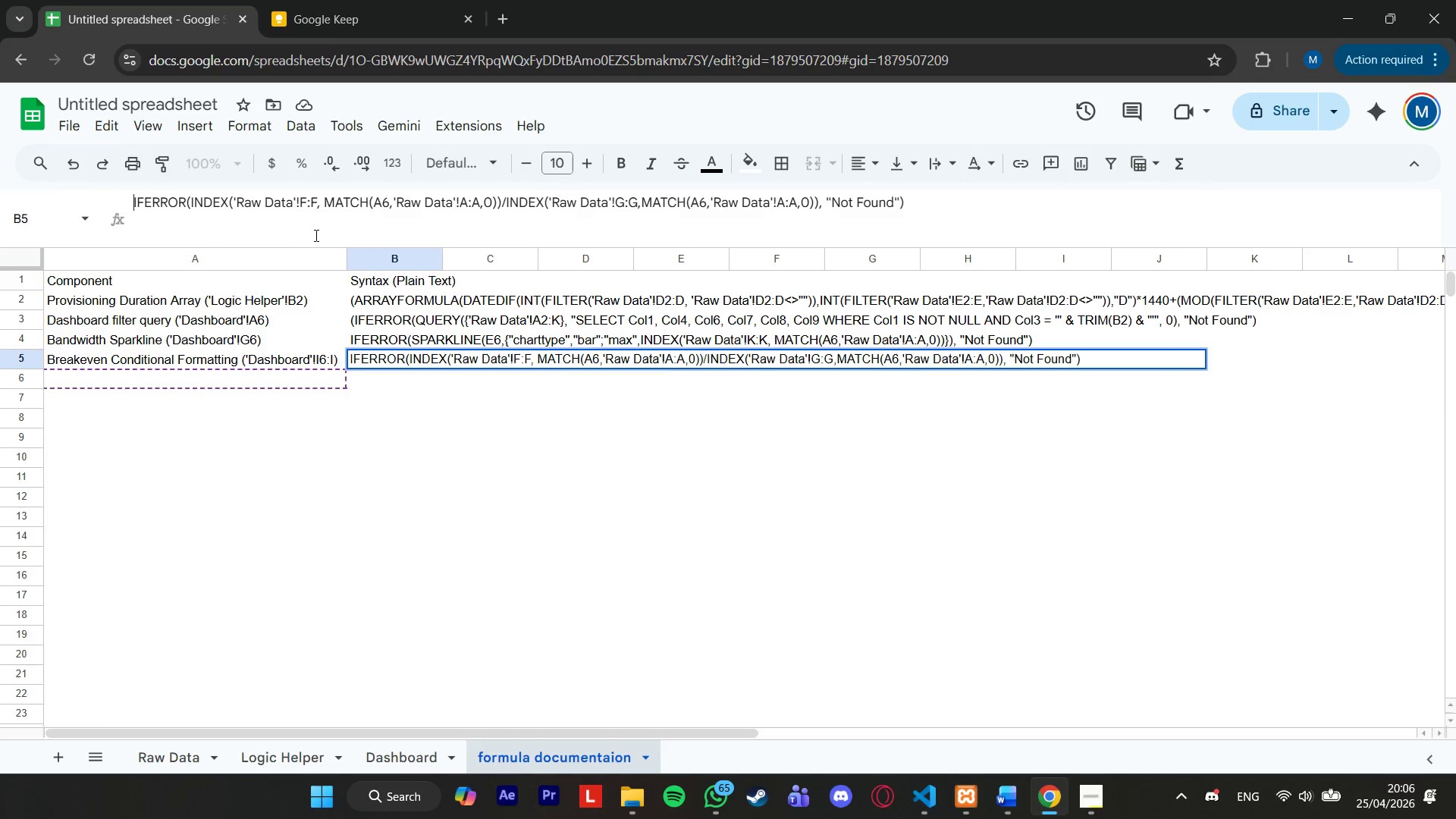 
key(Enter)
 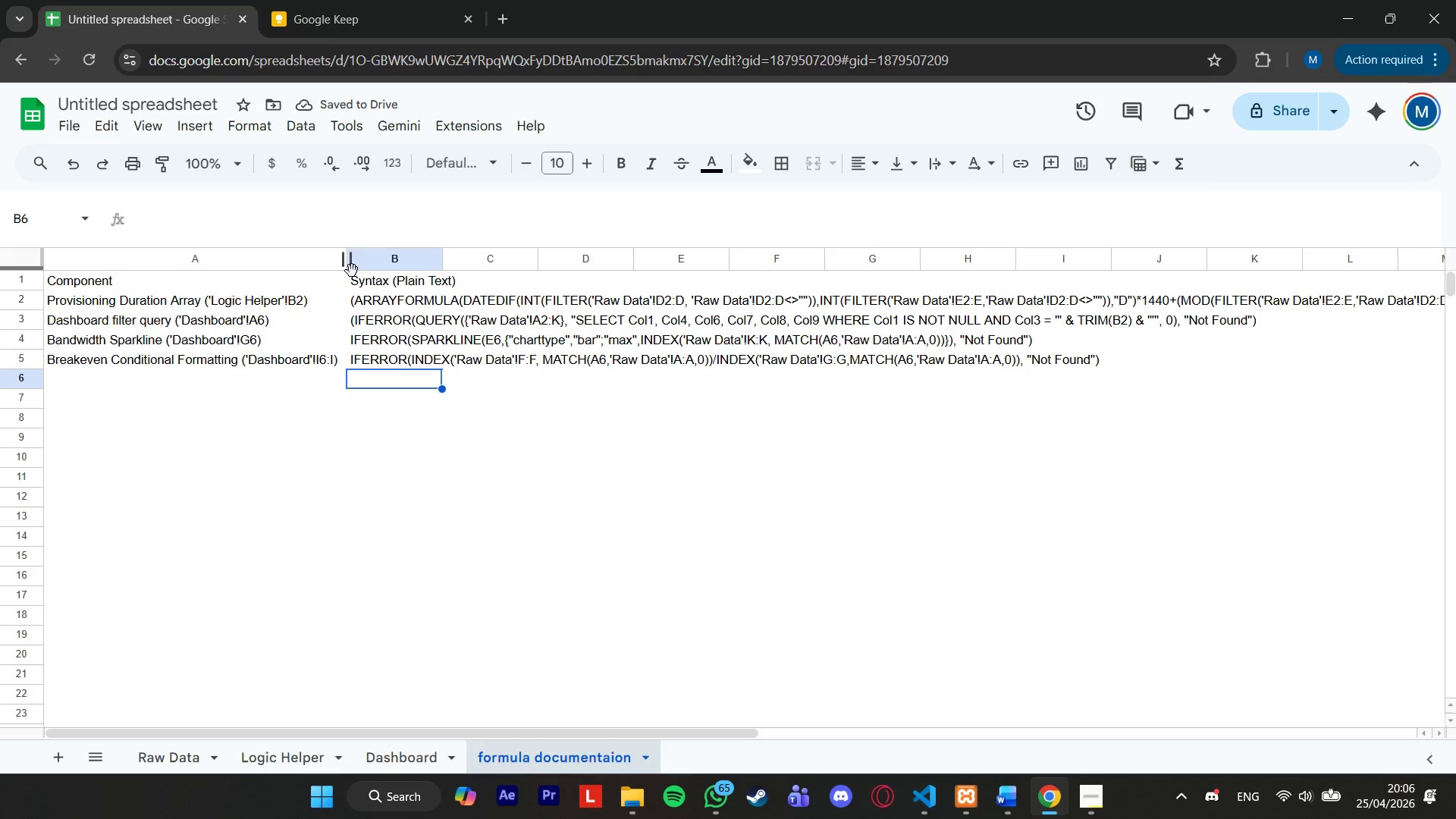 
left_click([403, 757])
 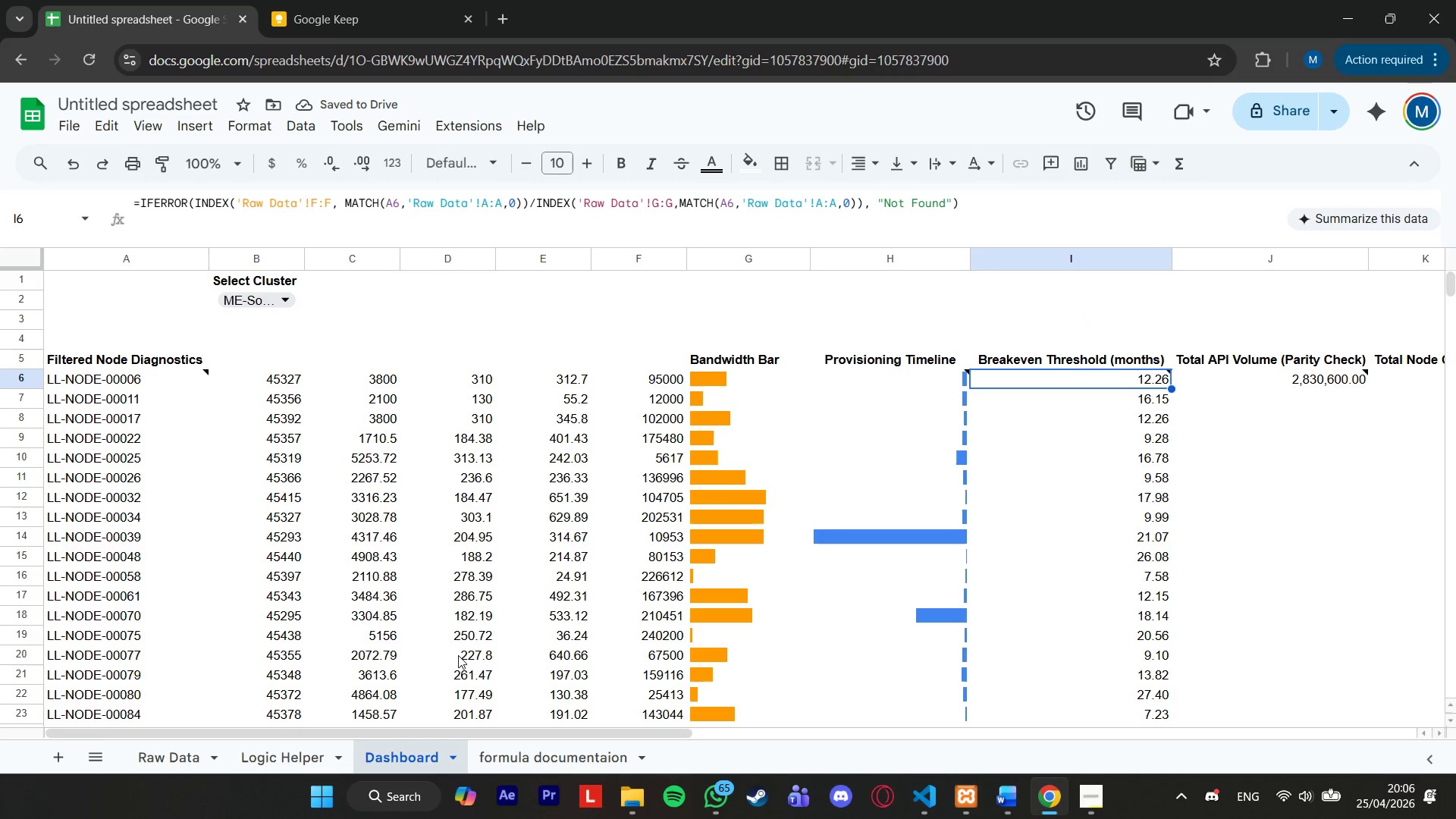 
left_click([297, 755])
 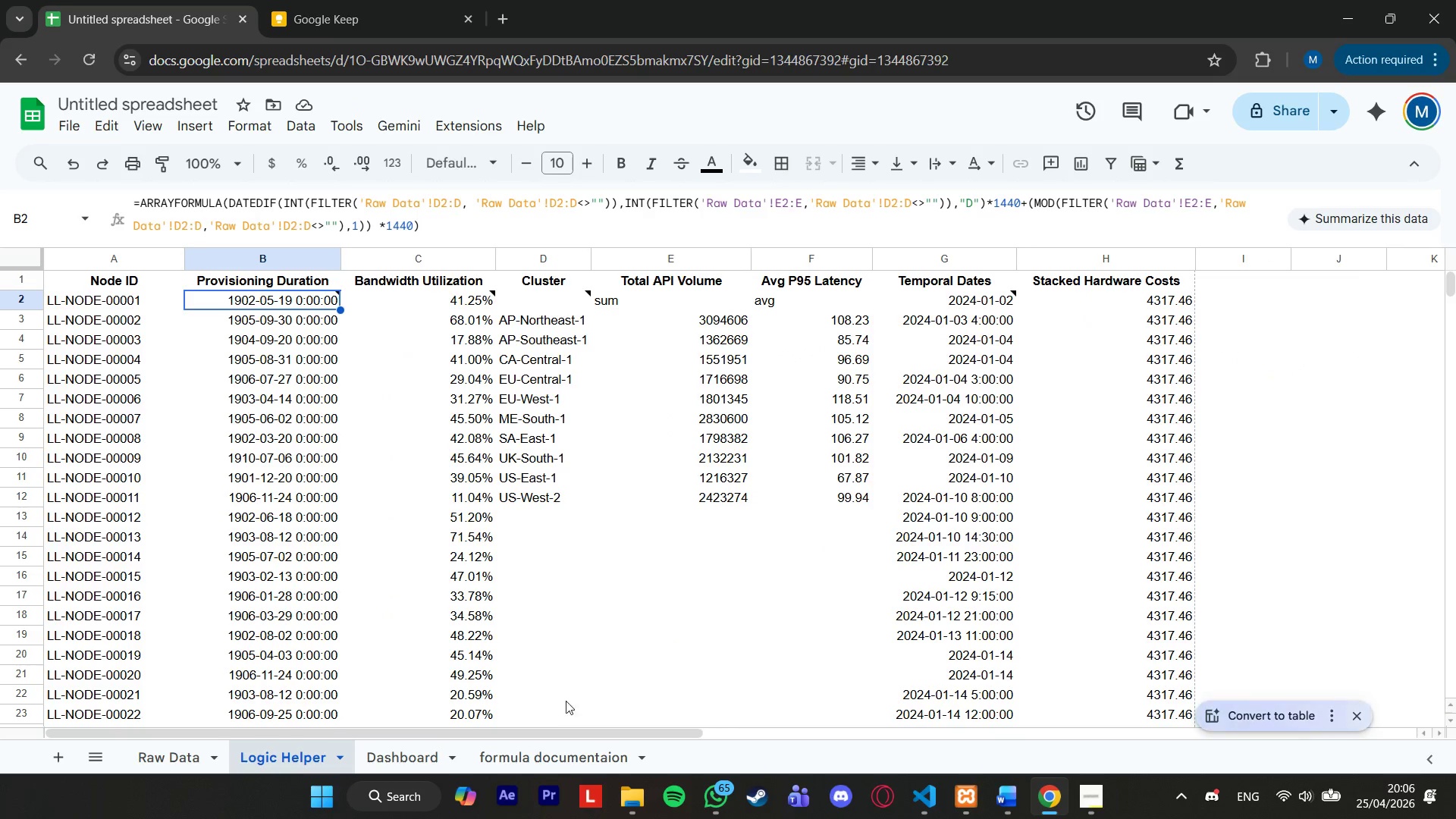 
left_click_drag(start_coordinate=[548, 729], to_coordinate=[893, 696])
 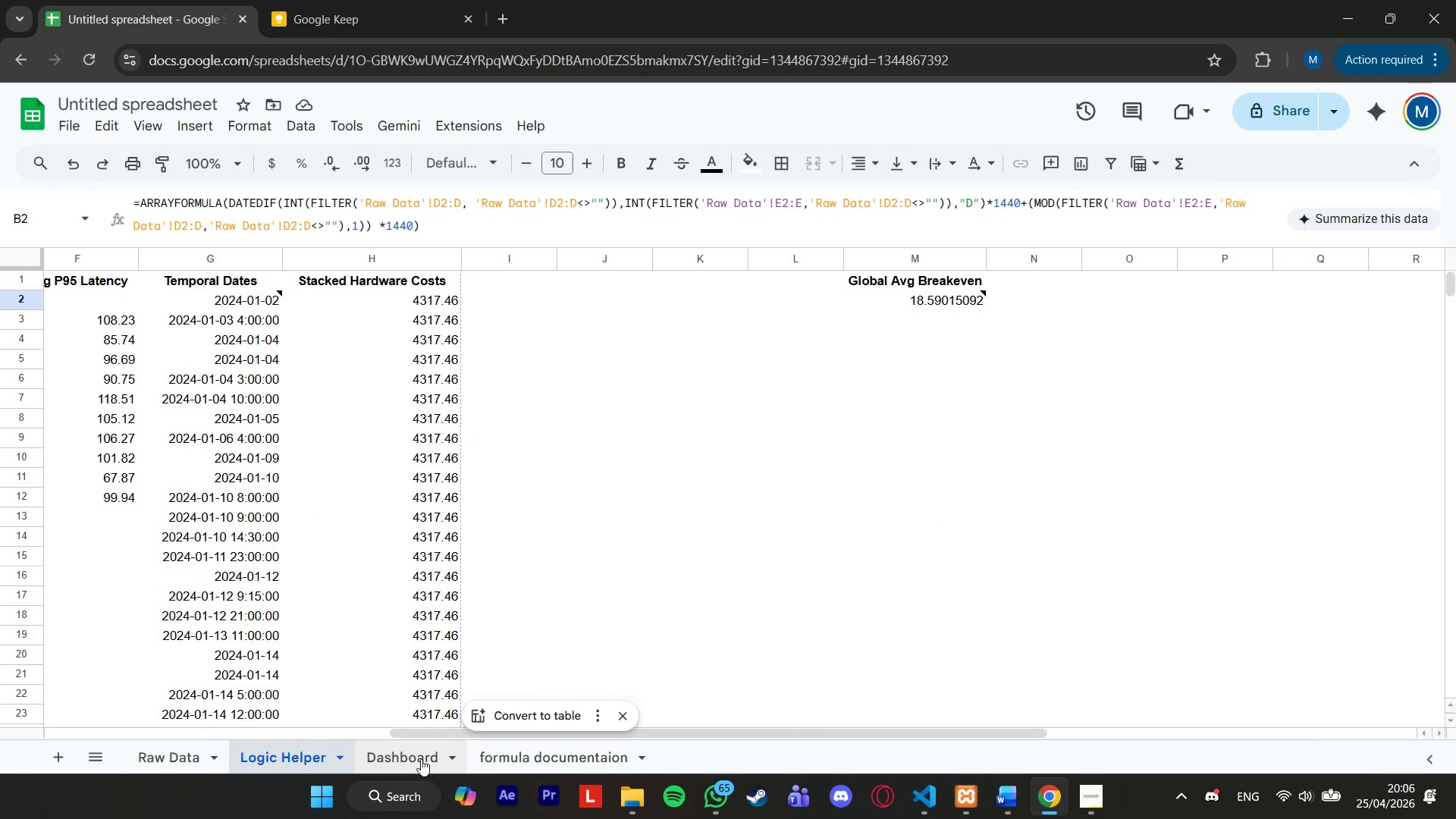 
left_click([418, 758])
 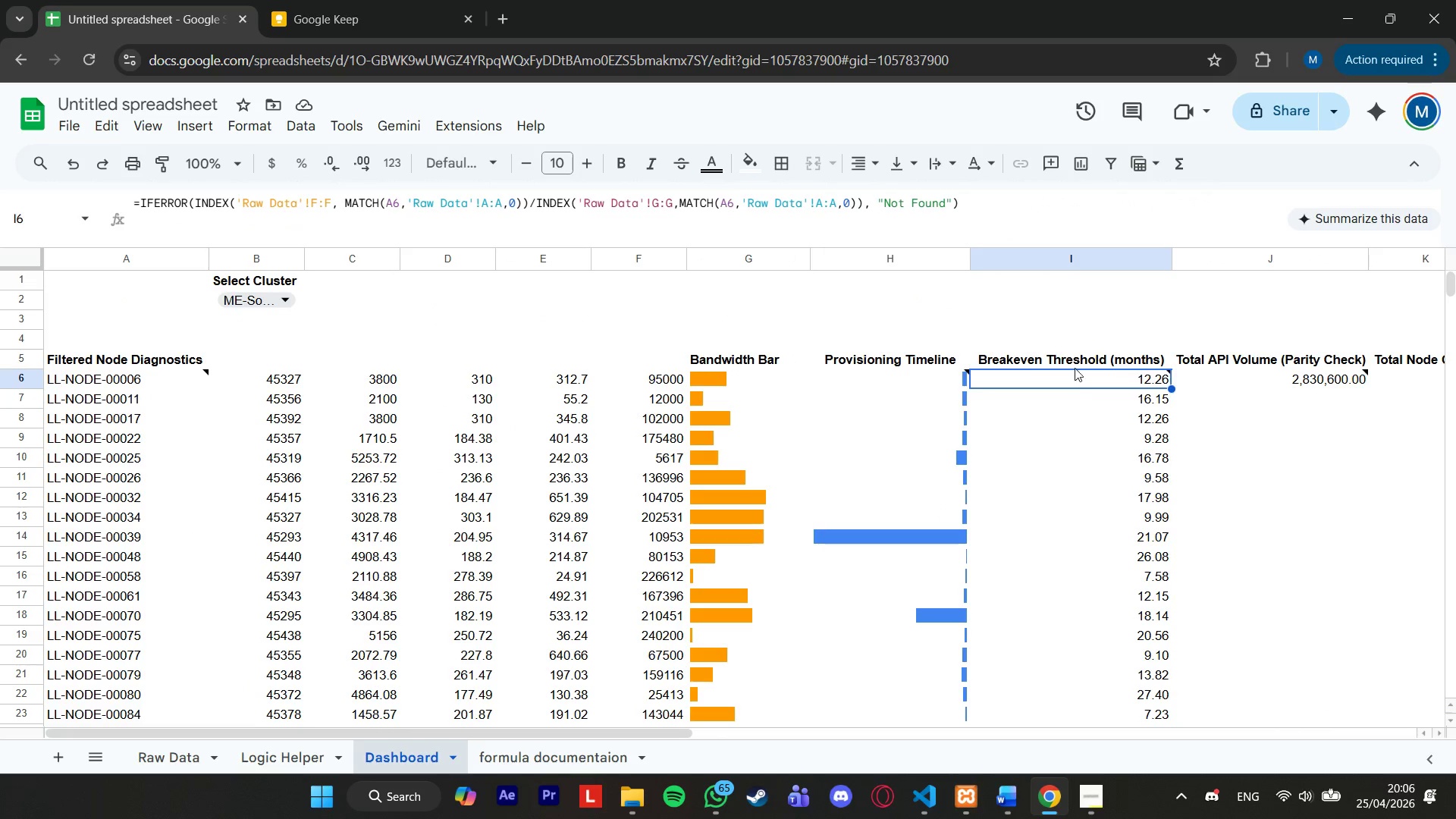 
left_click([1075, 378])
 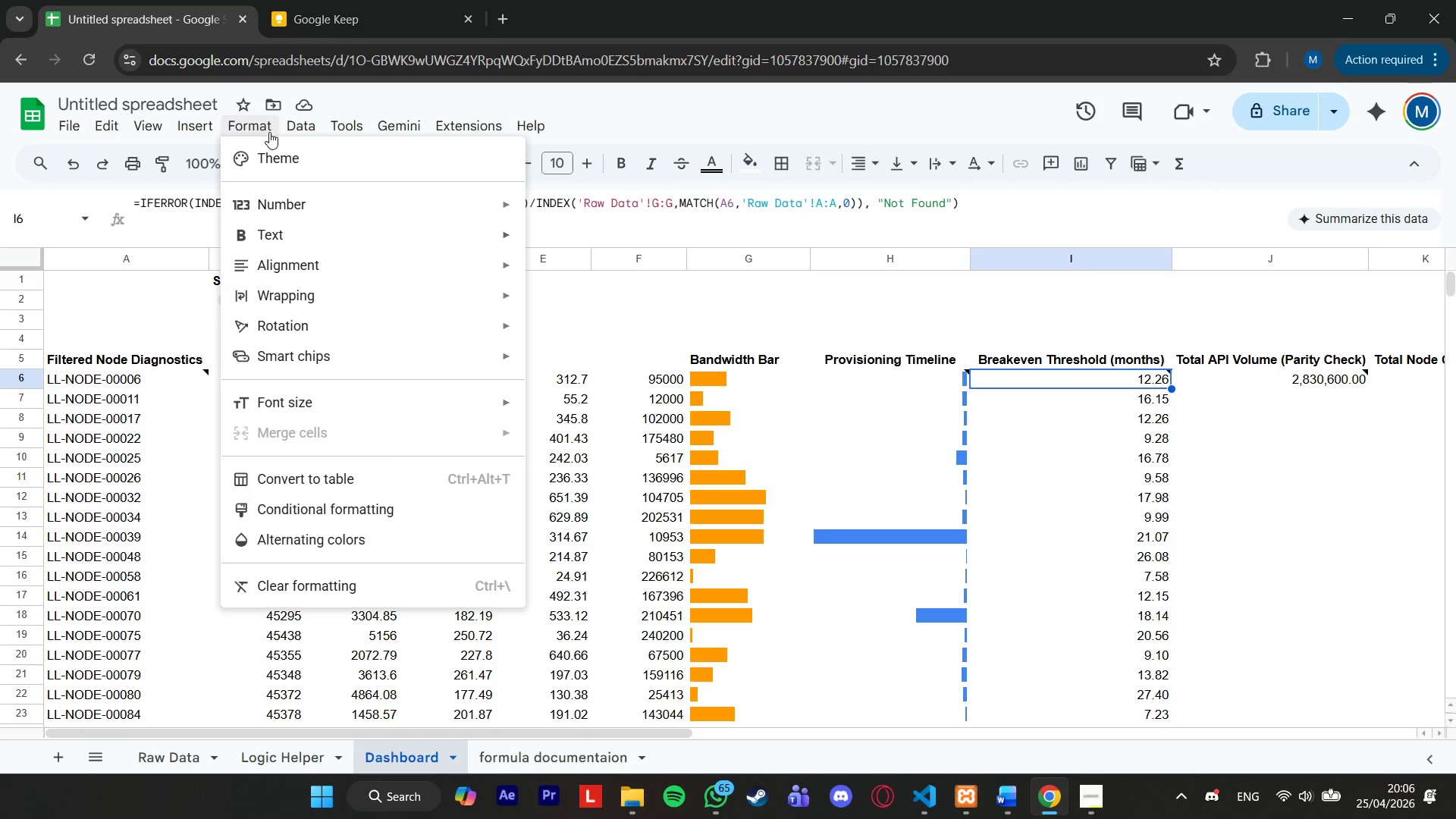 
left_click([368, 513])
 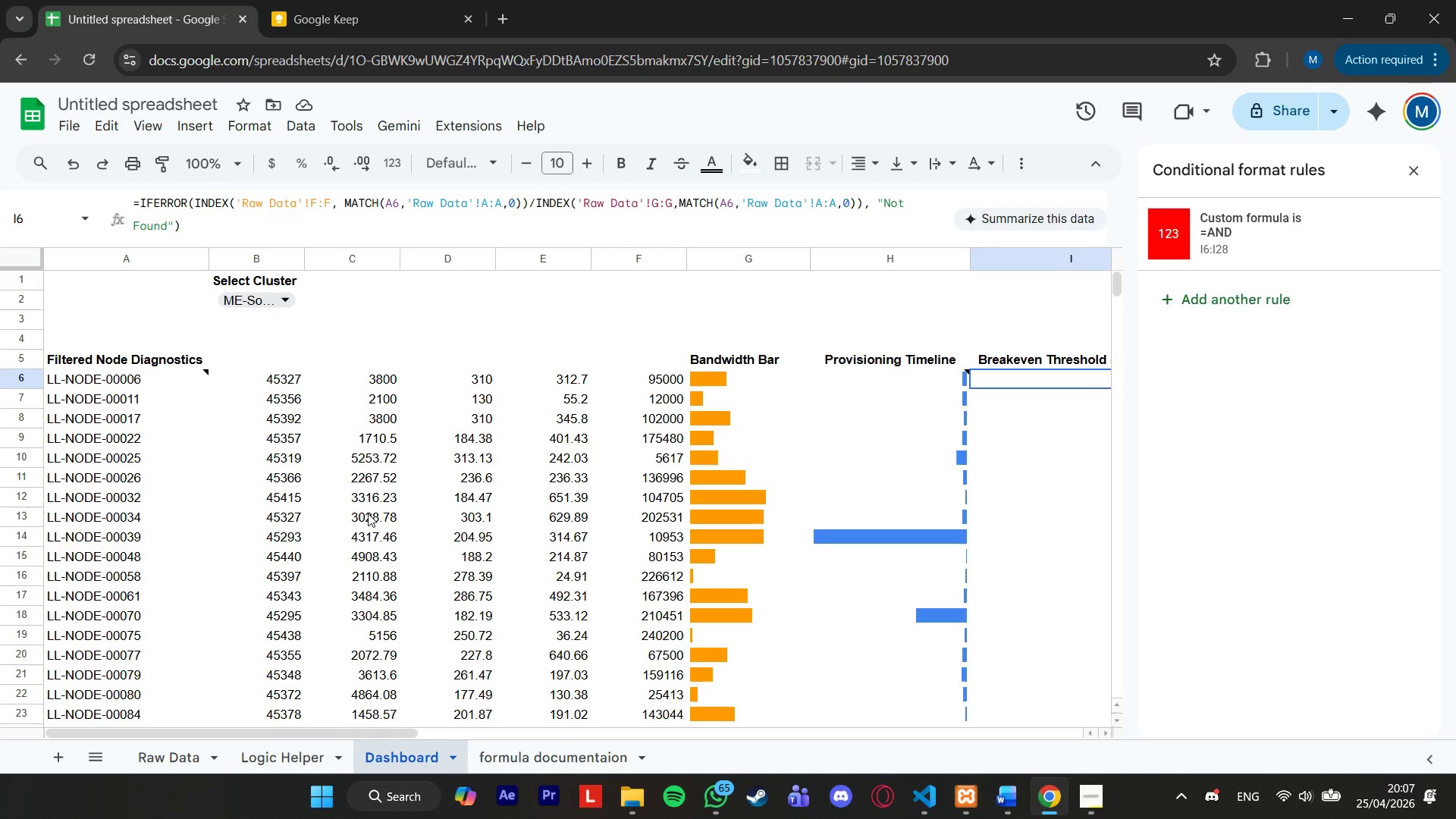 
left_click([1278, 239])
 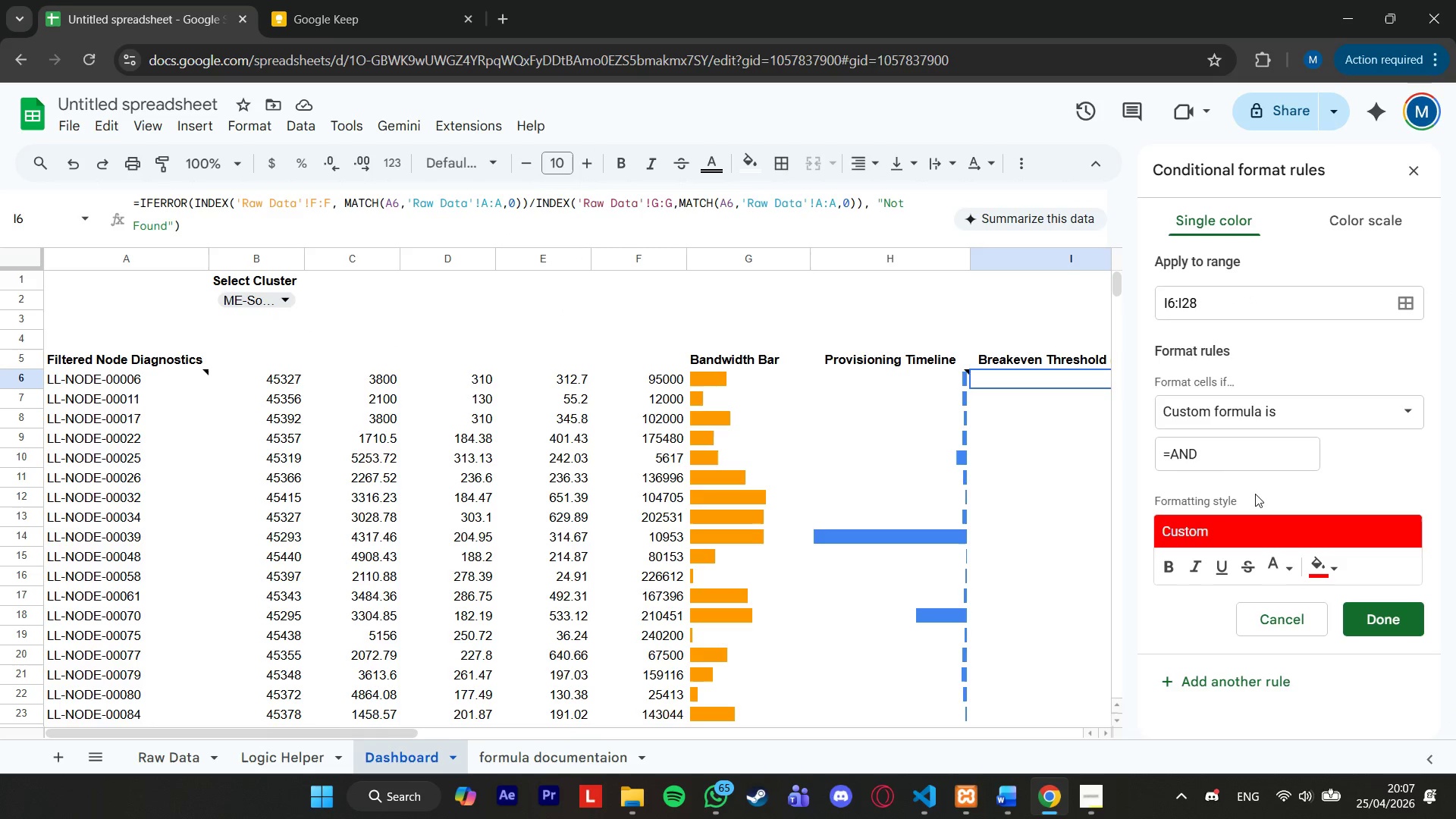 
left_click([1265, 463])
 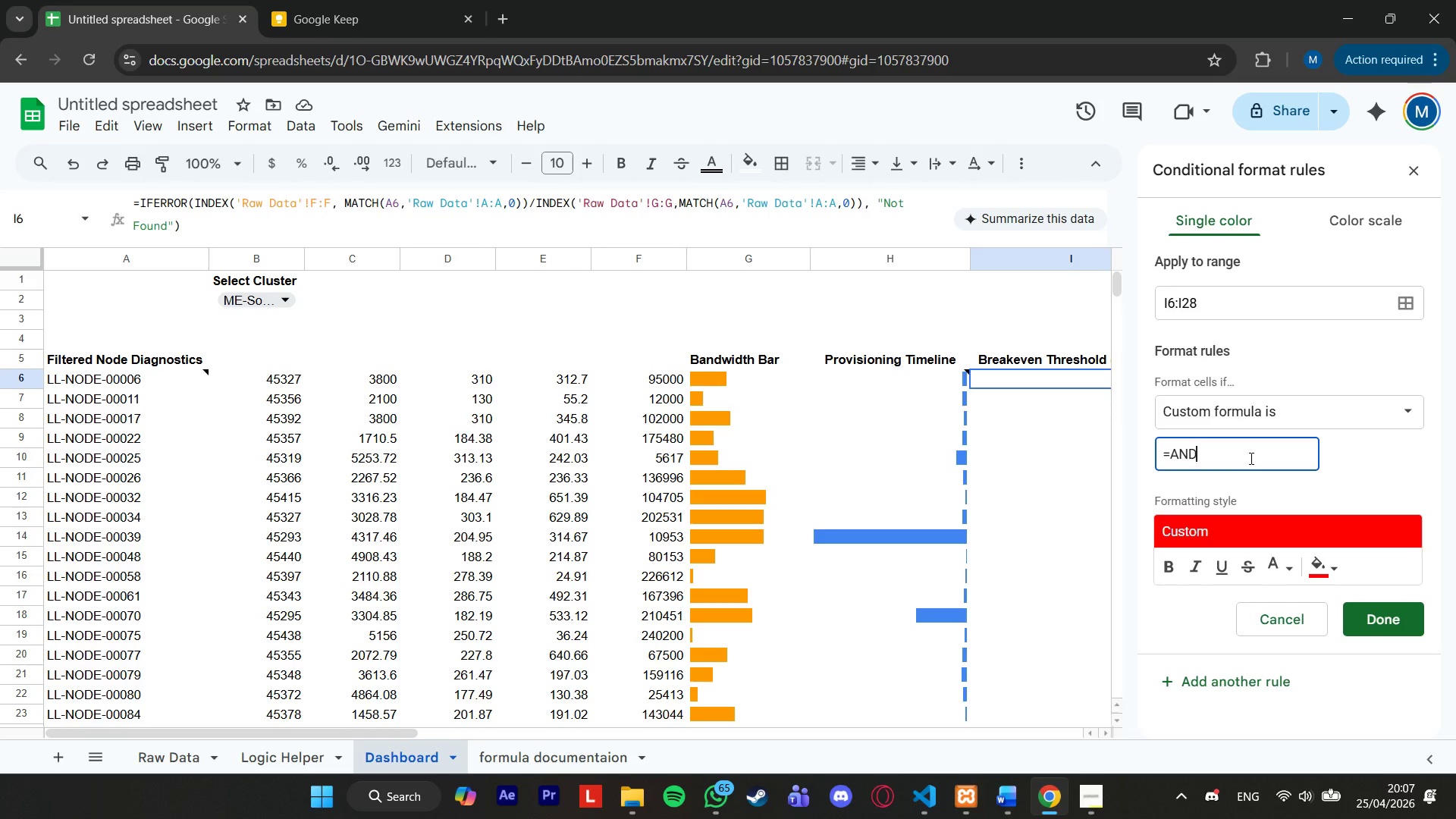 
wait(12.77)
 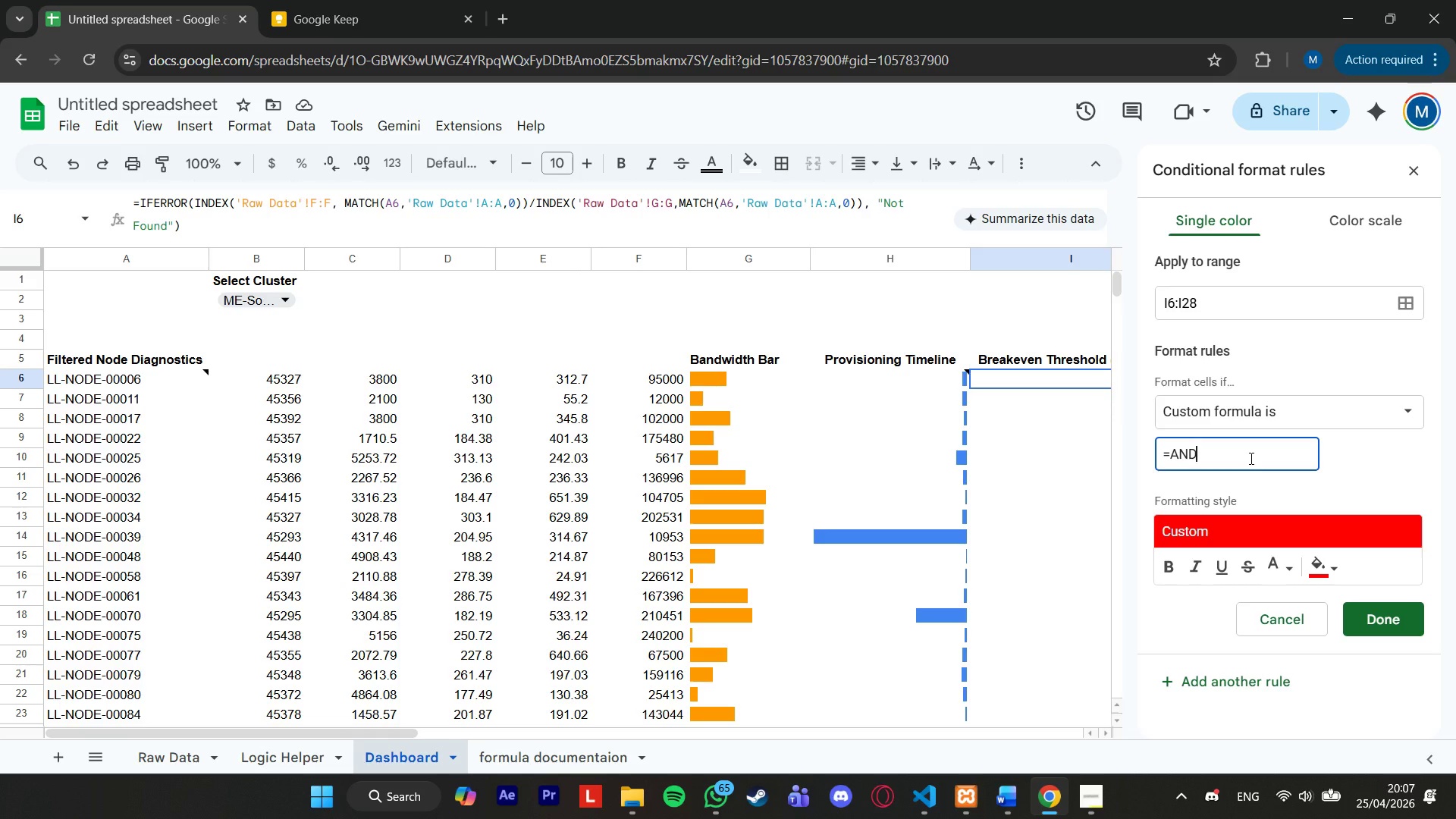 
left_click([1233, 462])
 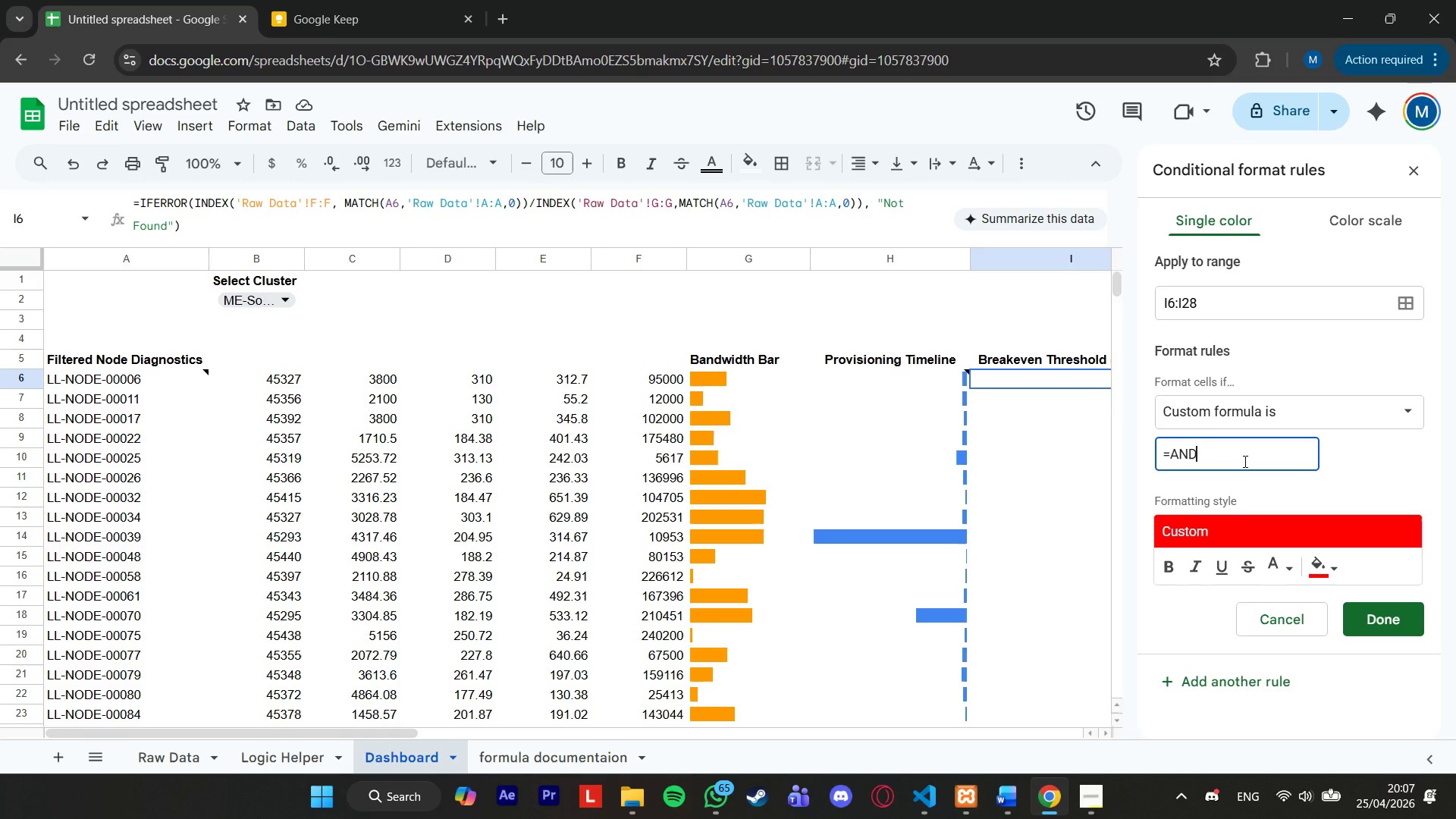 
type(($I^<>)
 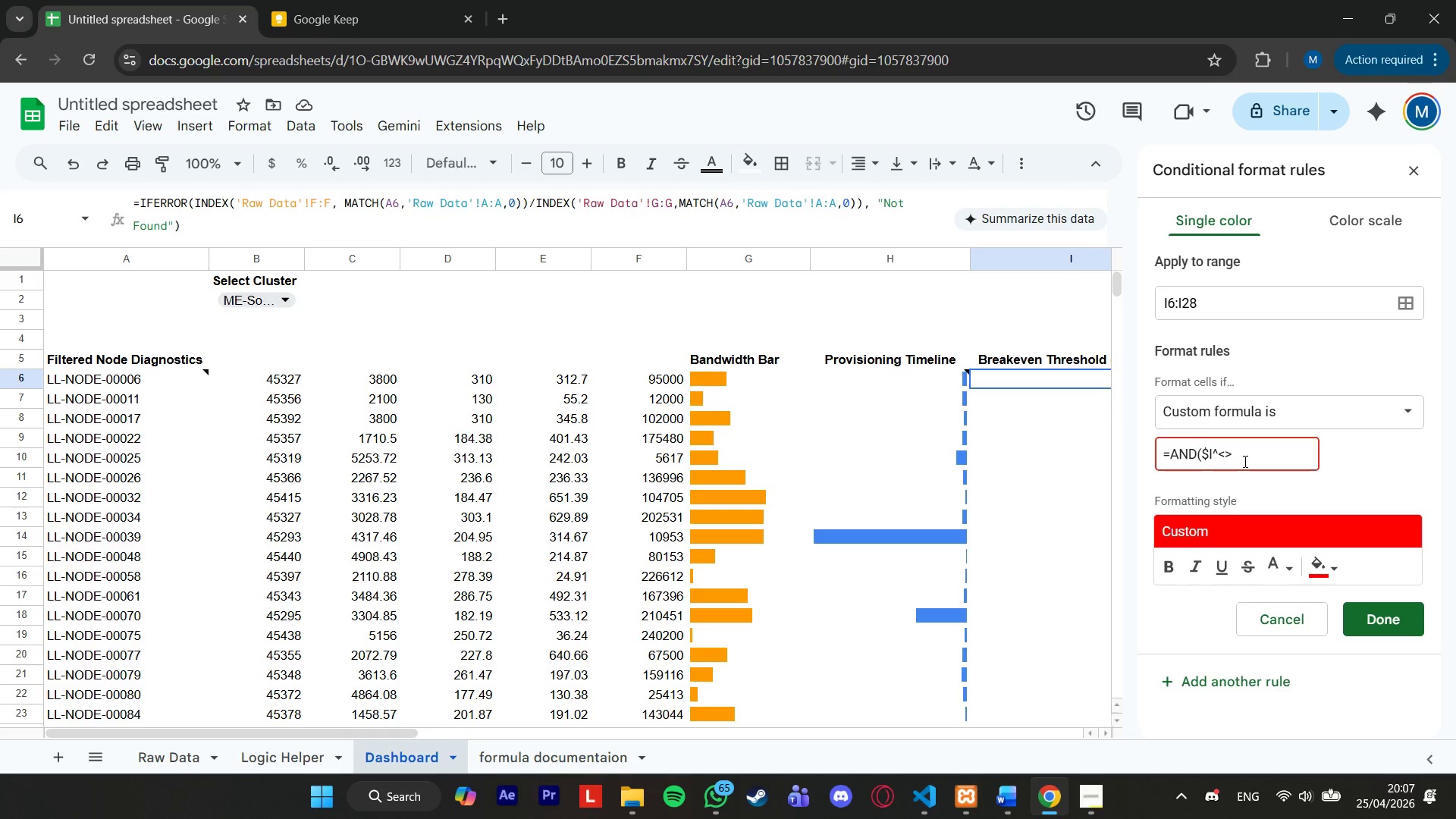 
key(ArrowLeft)
 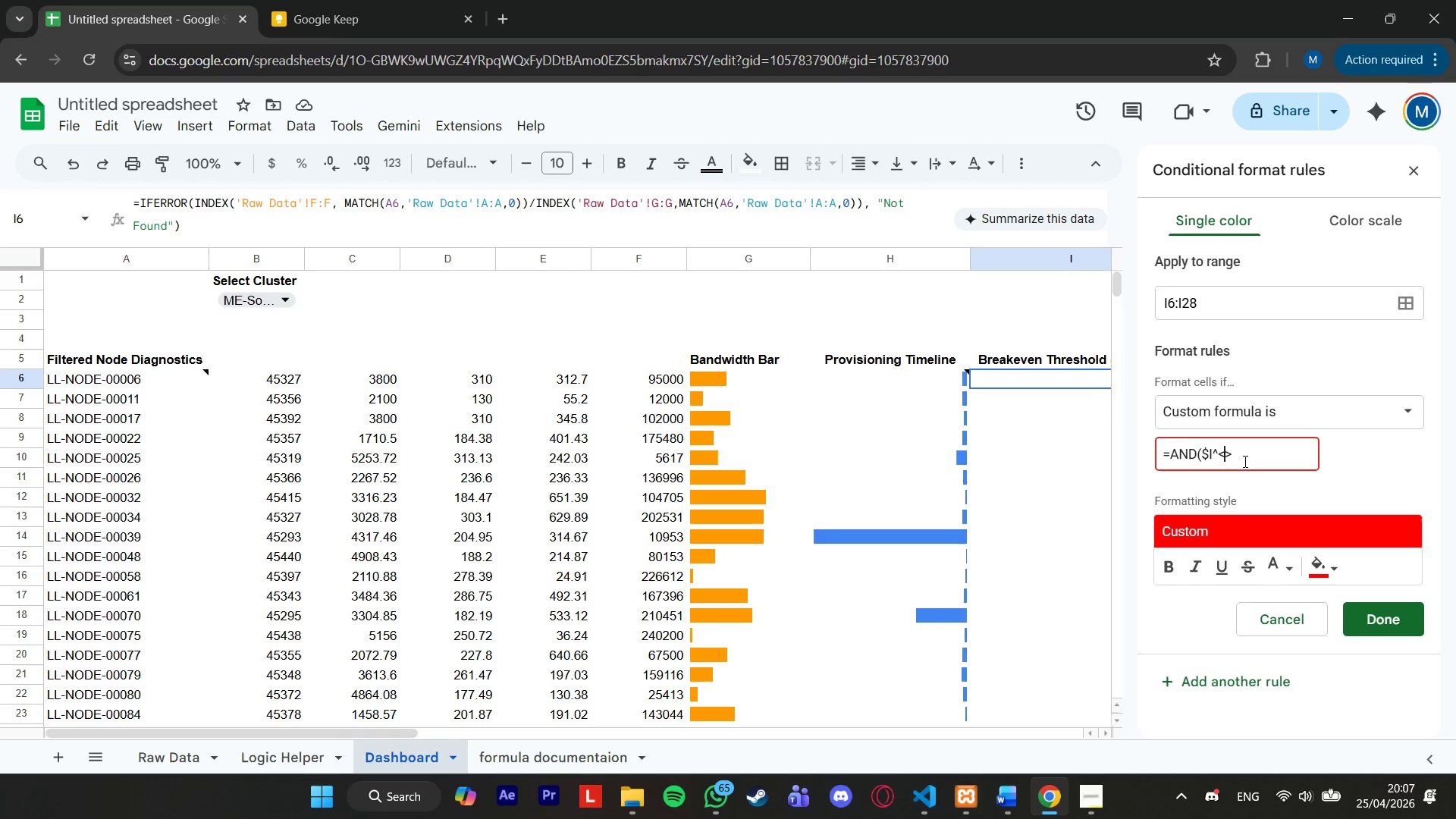 
key(ArrowLeft)
 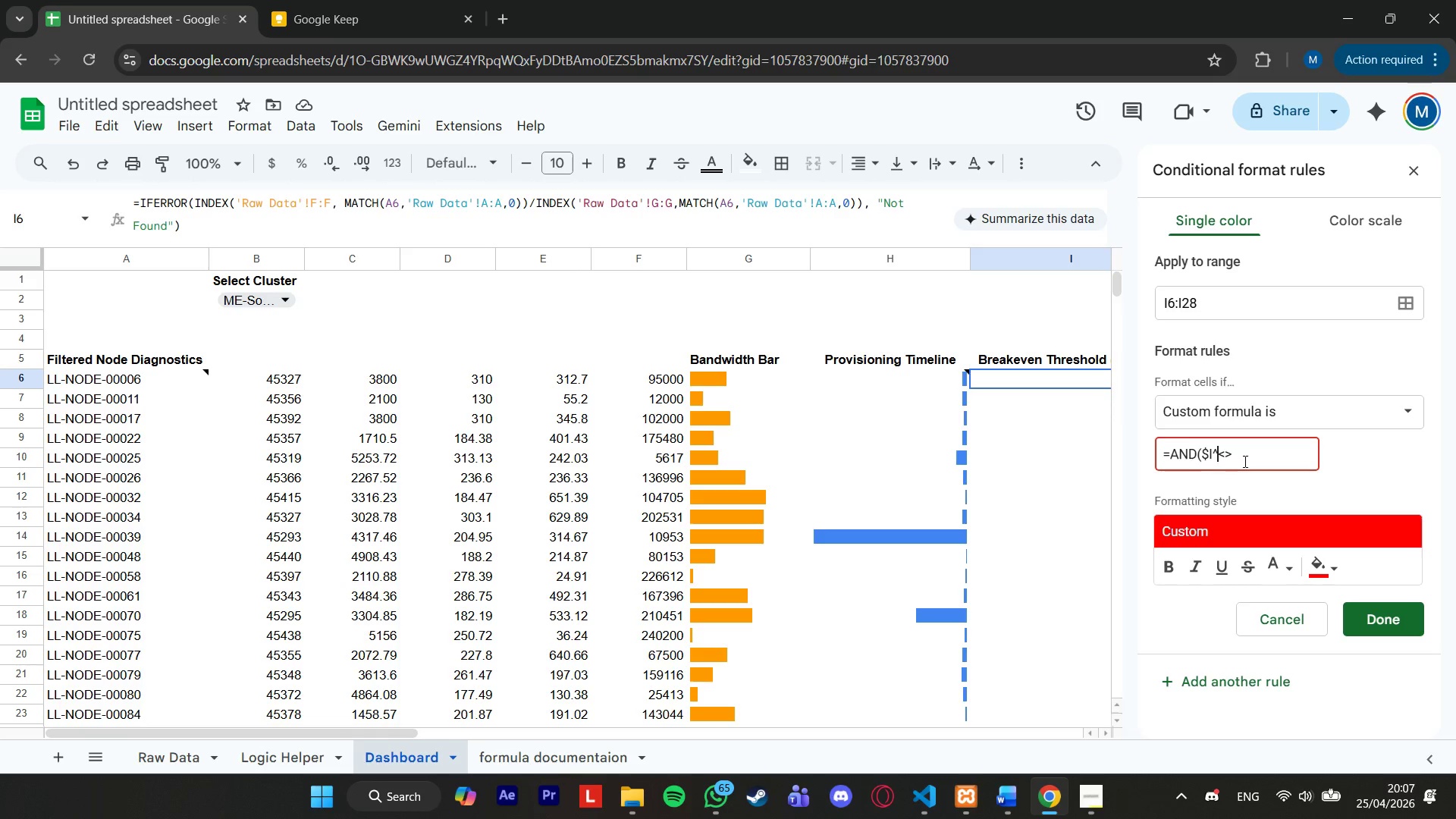 
key(Backspace)
 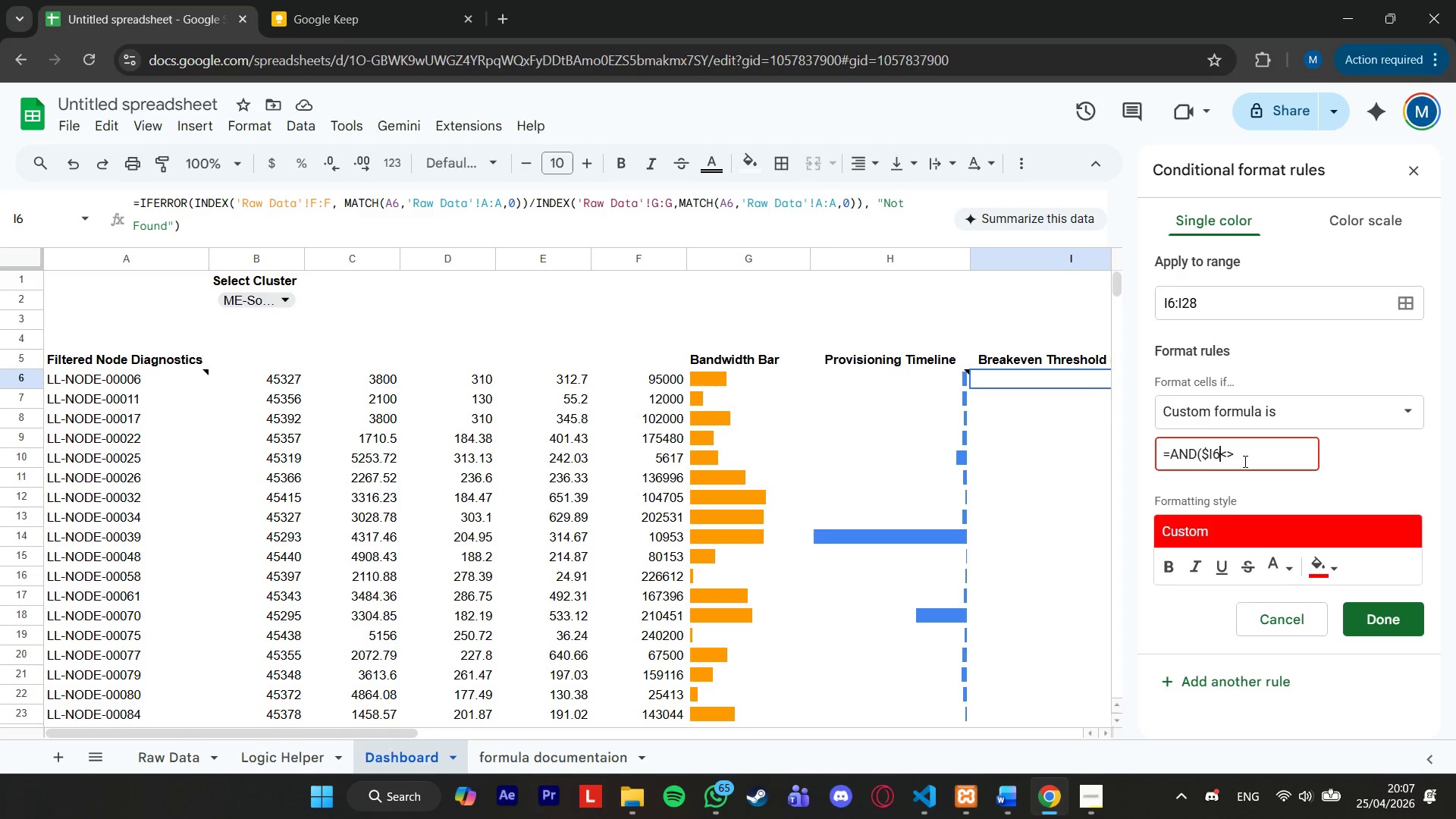 
key(6)
 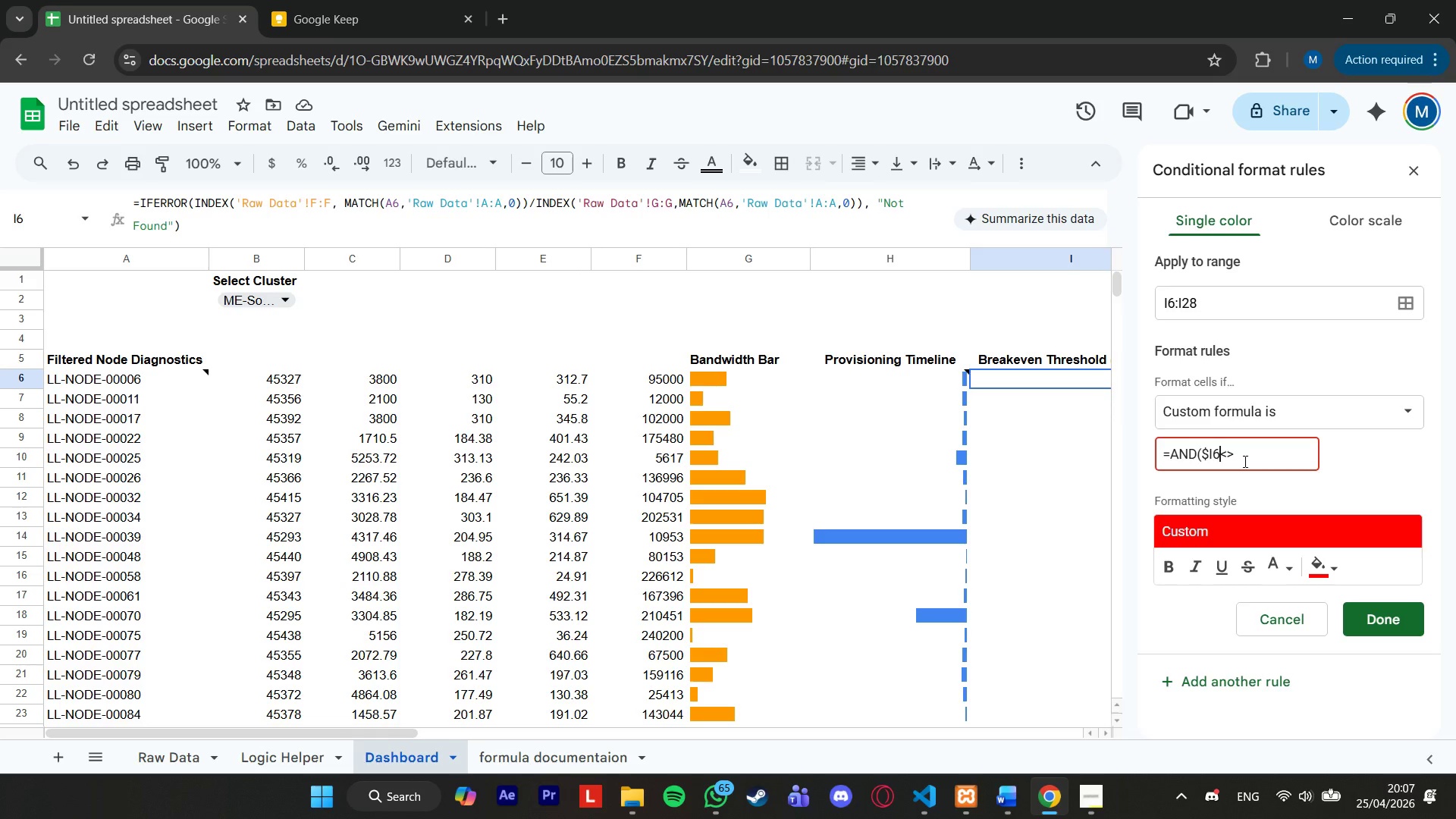 
key(ArrowRight)
 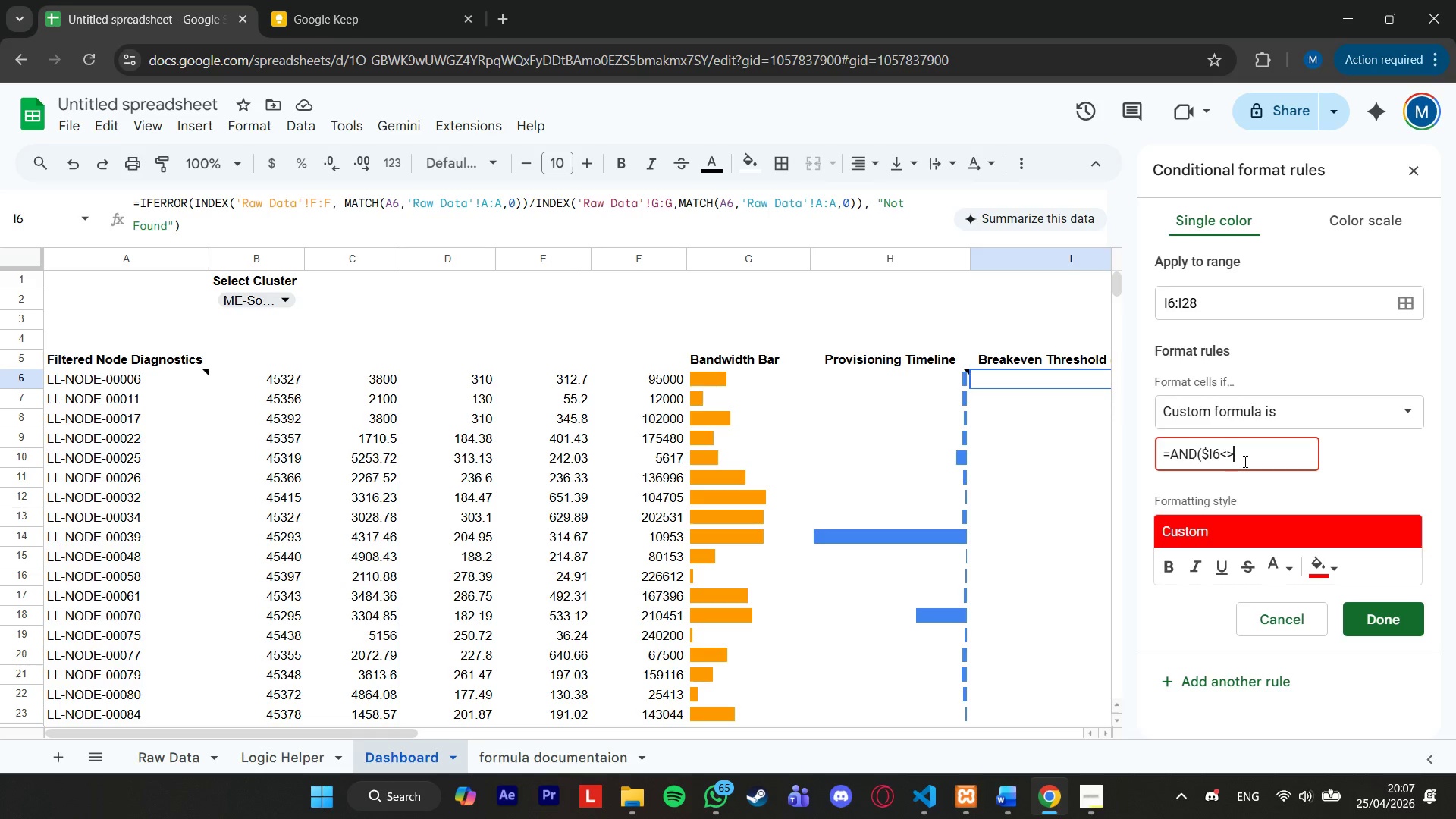 
key(ArrowRight)